 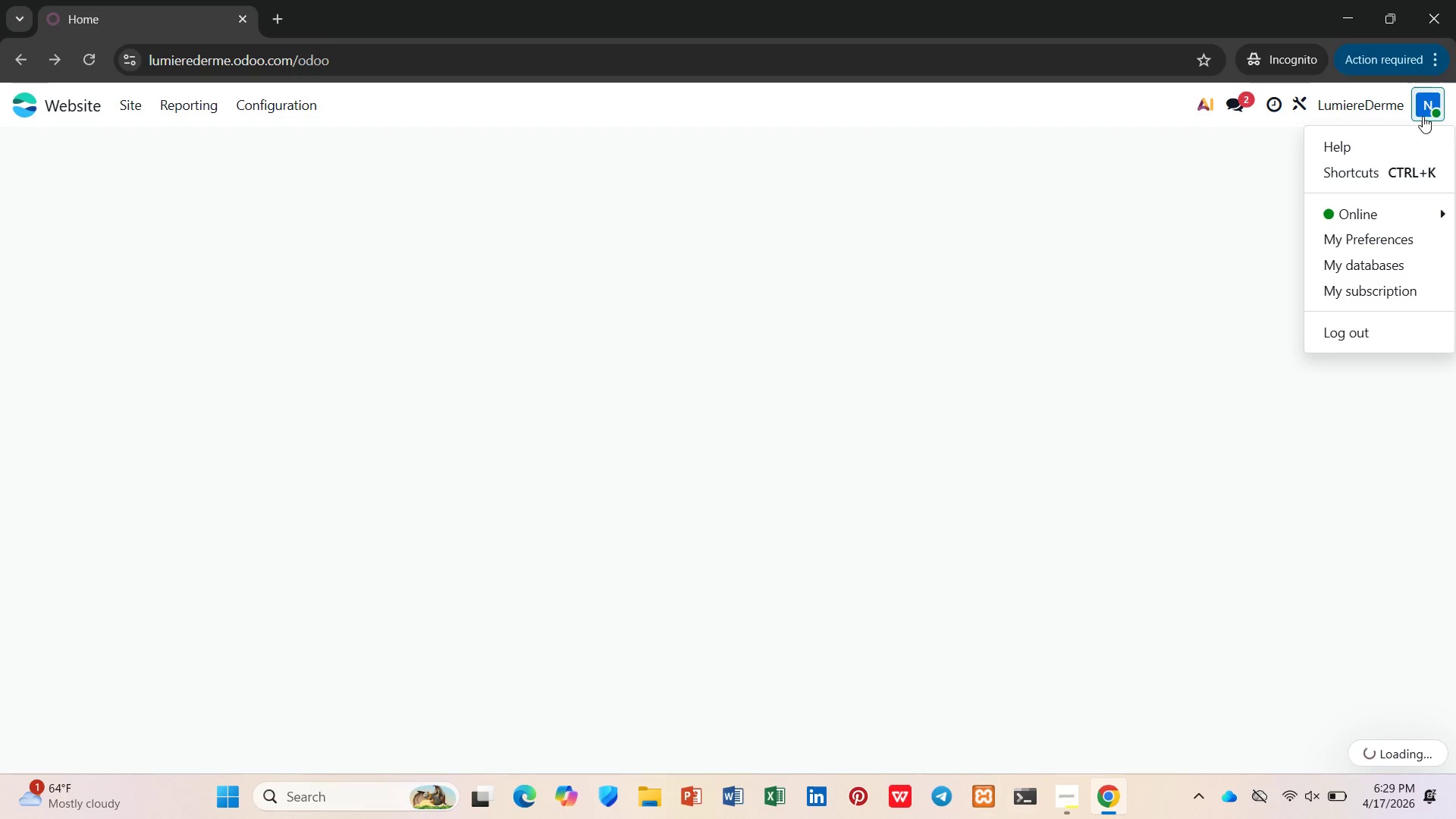 
left_click([1399, 256])
 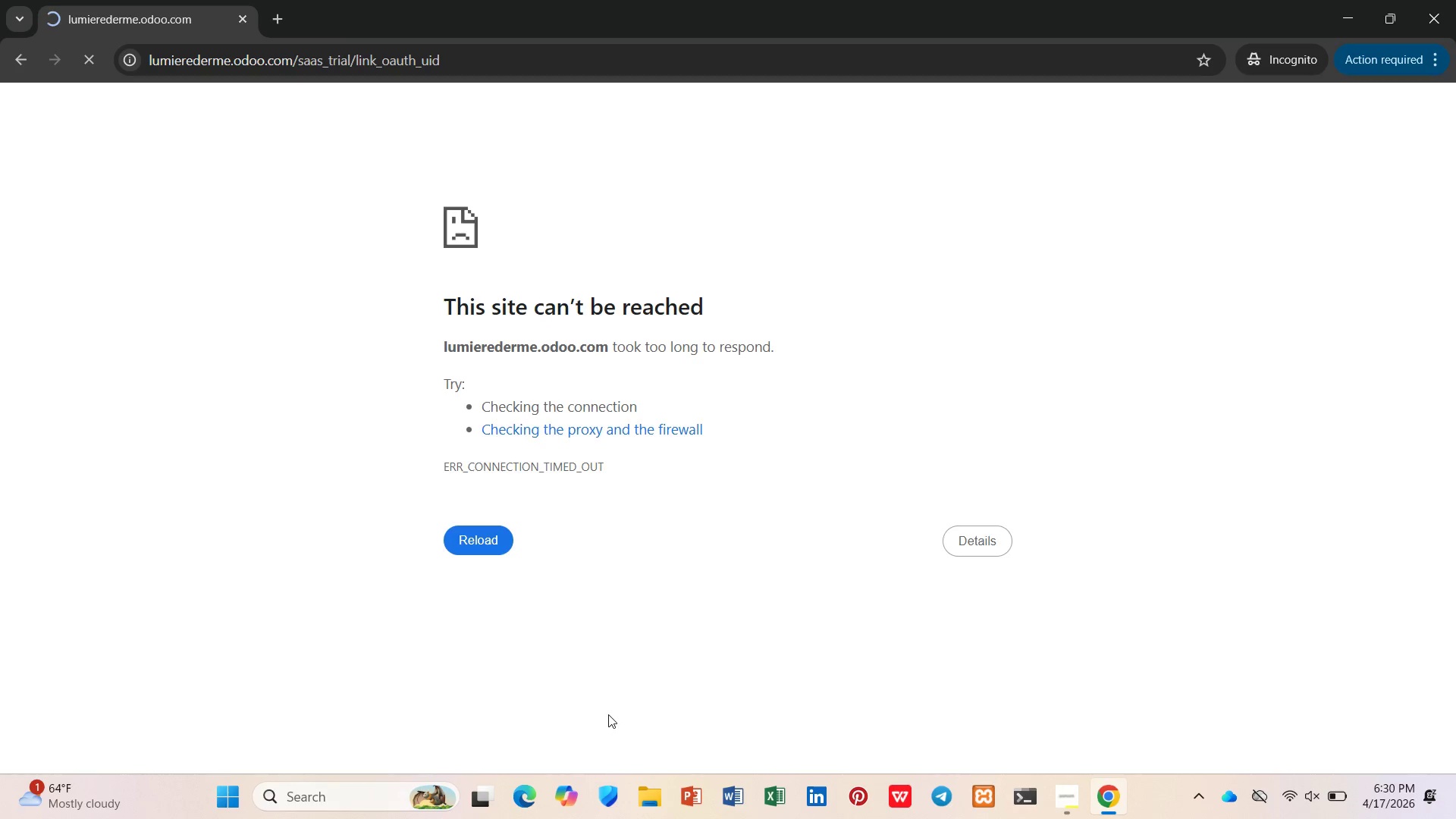 
wait(51.08)
 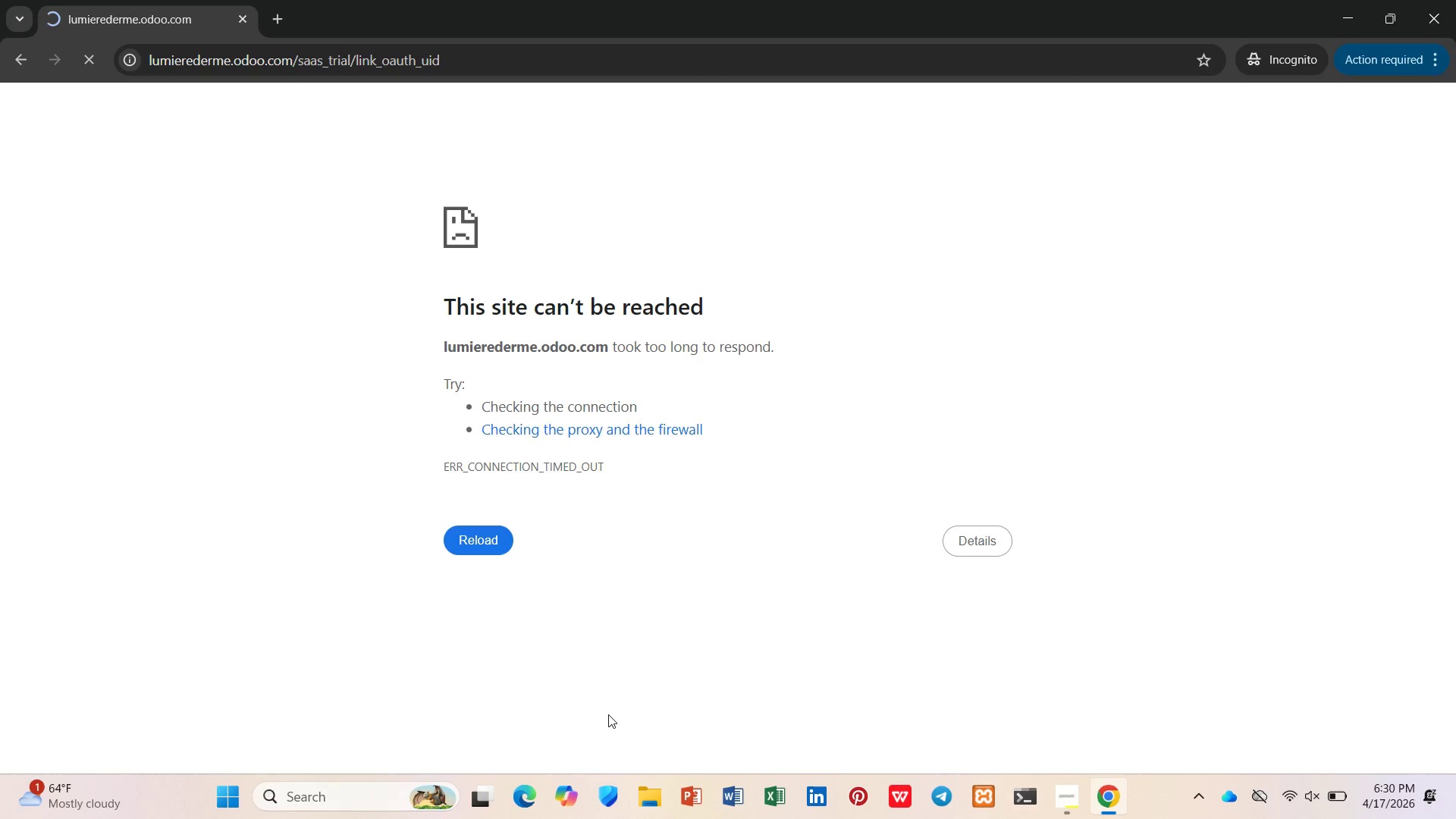 
type(odoo)
 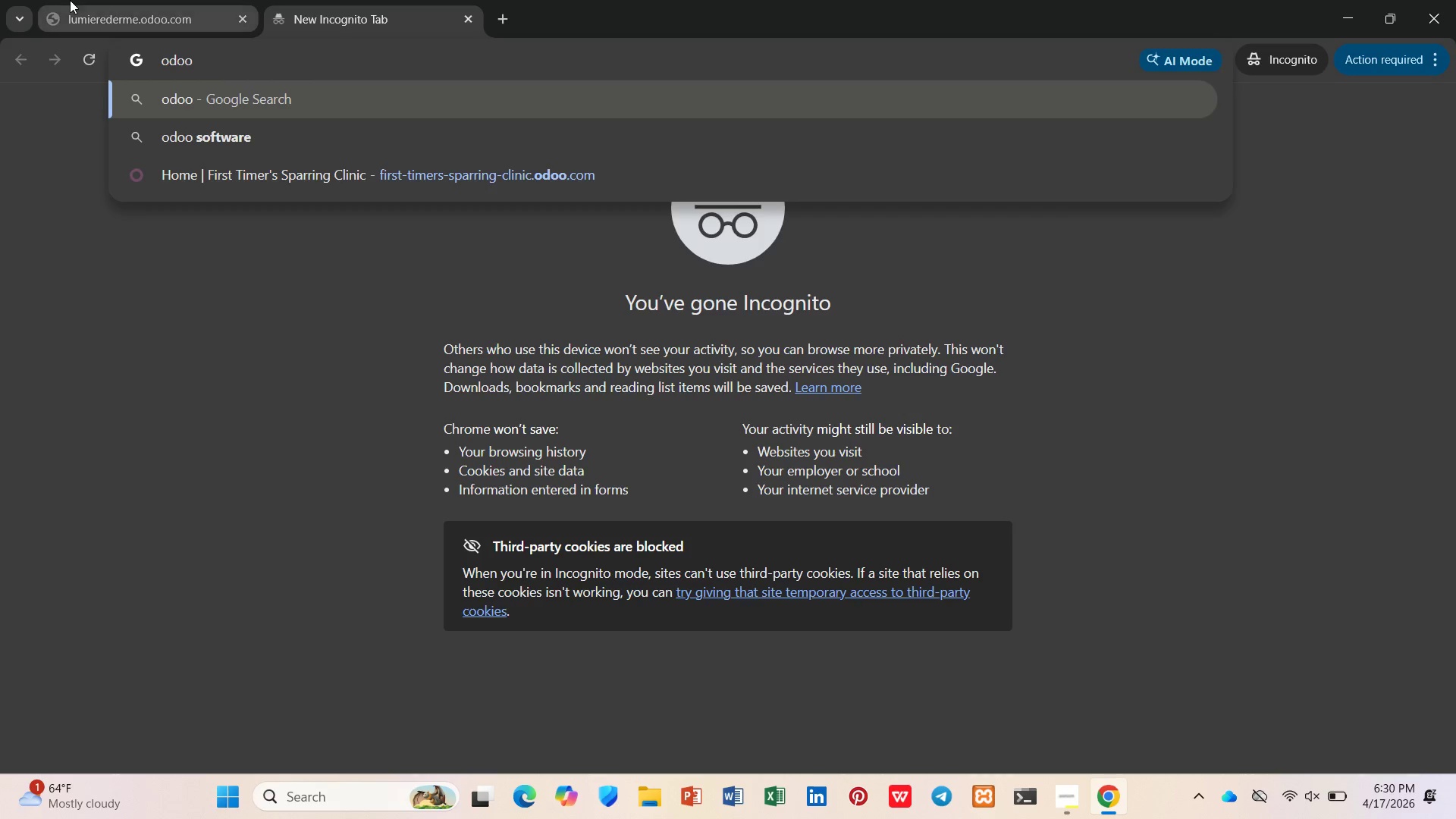 
key(Enter)
 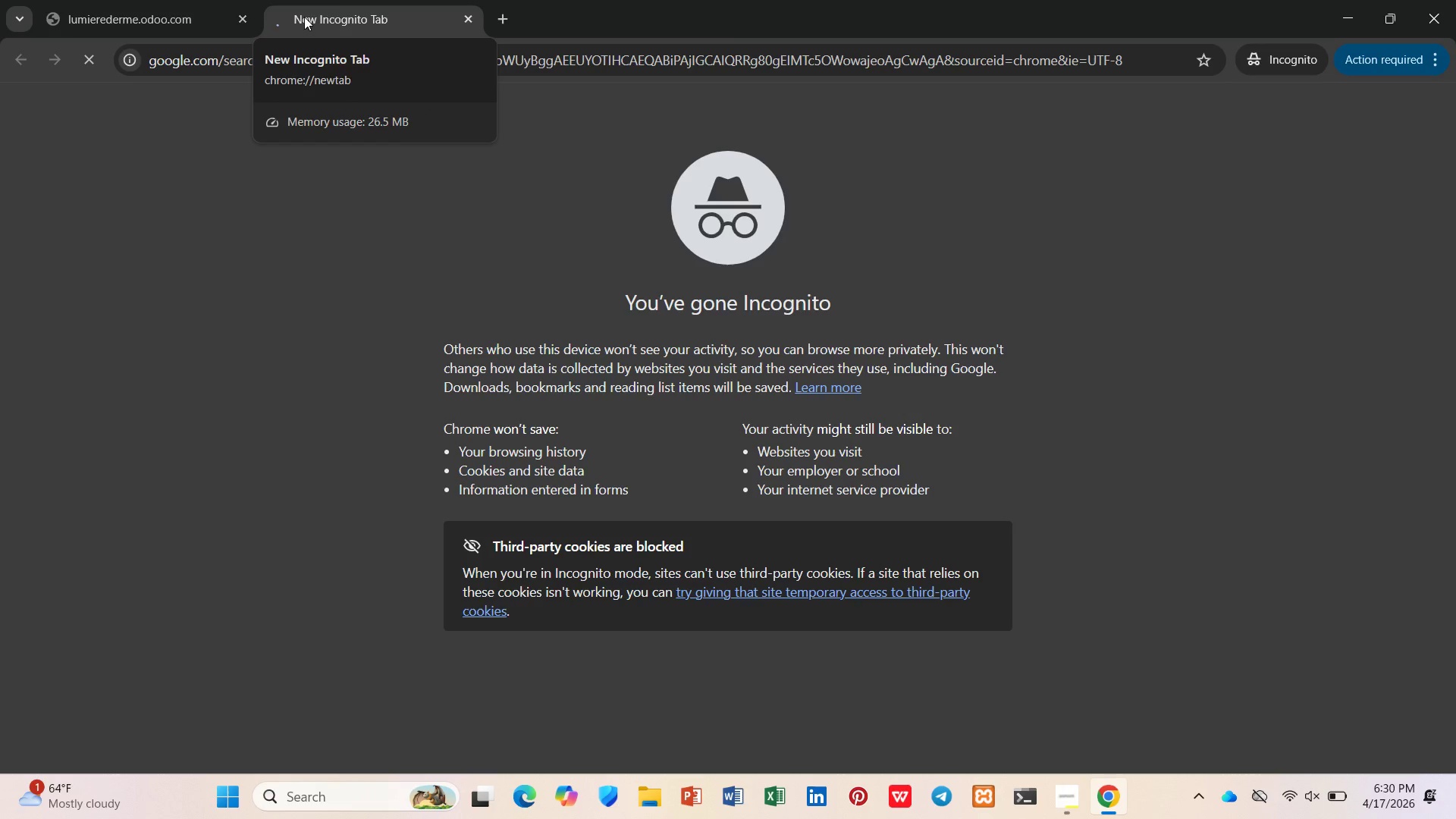 
left_click([243, 22])
 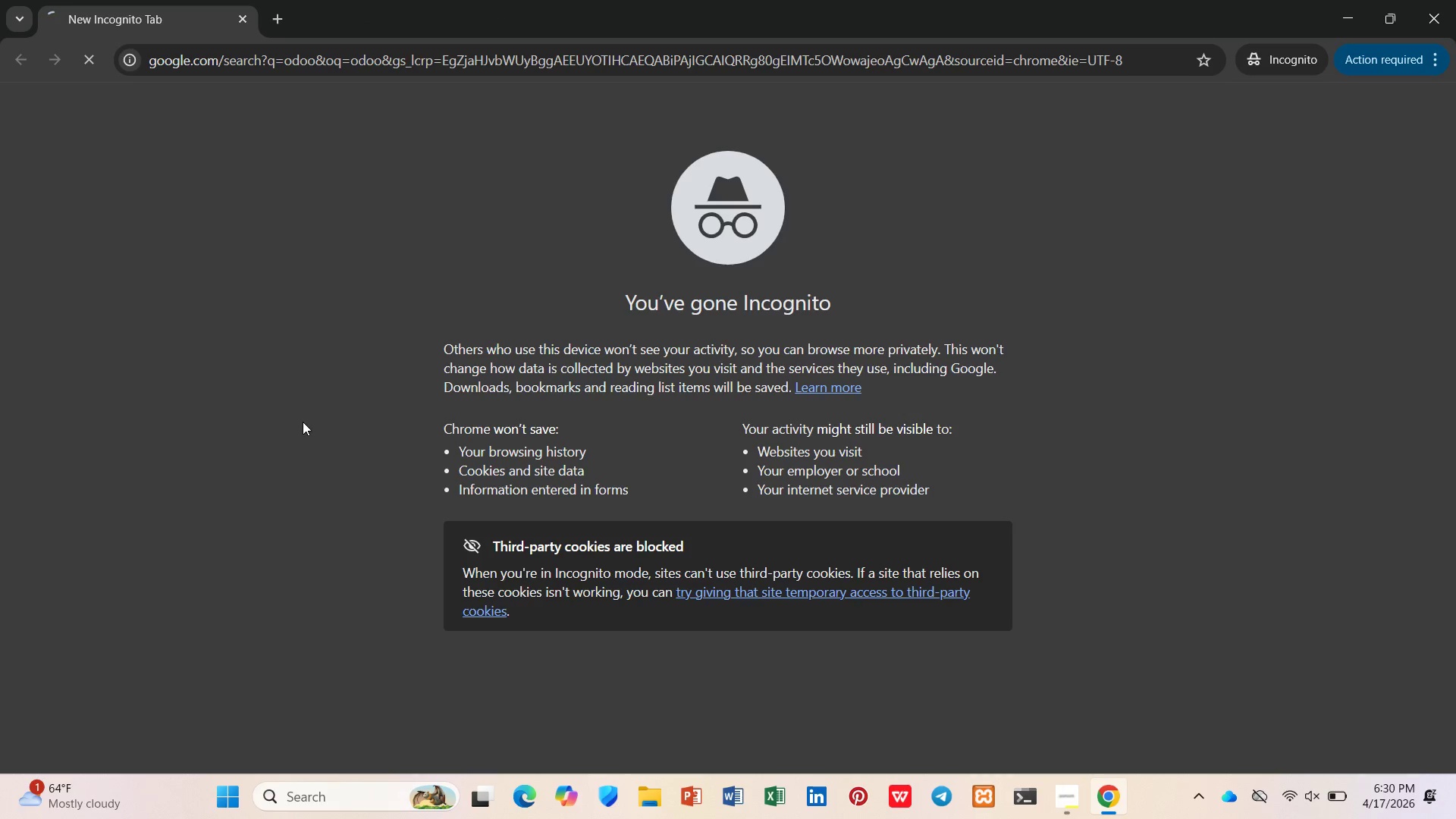 
mouse_move([287, 397])
 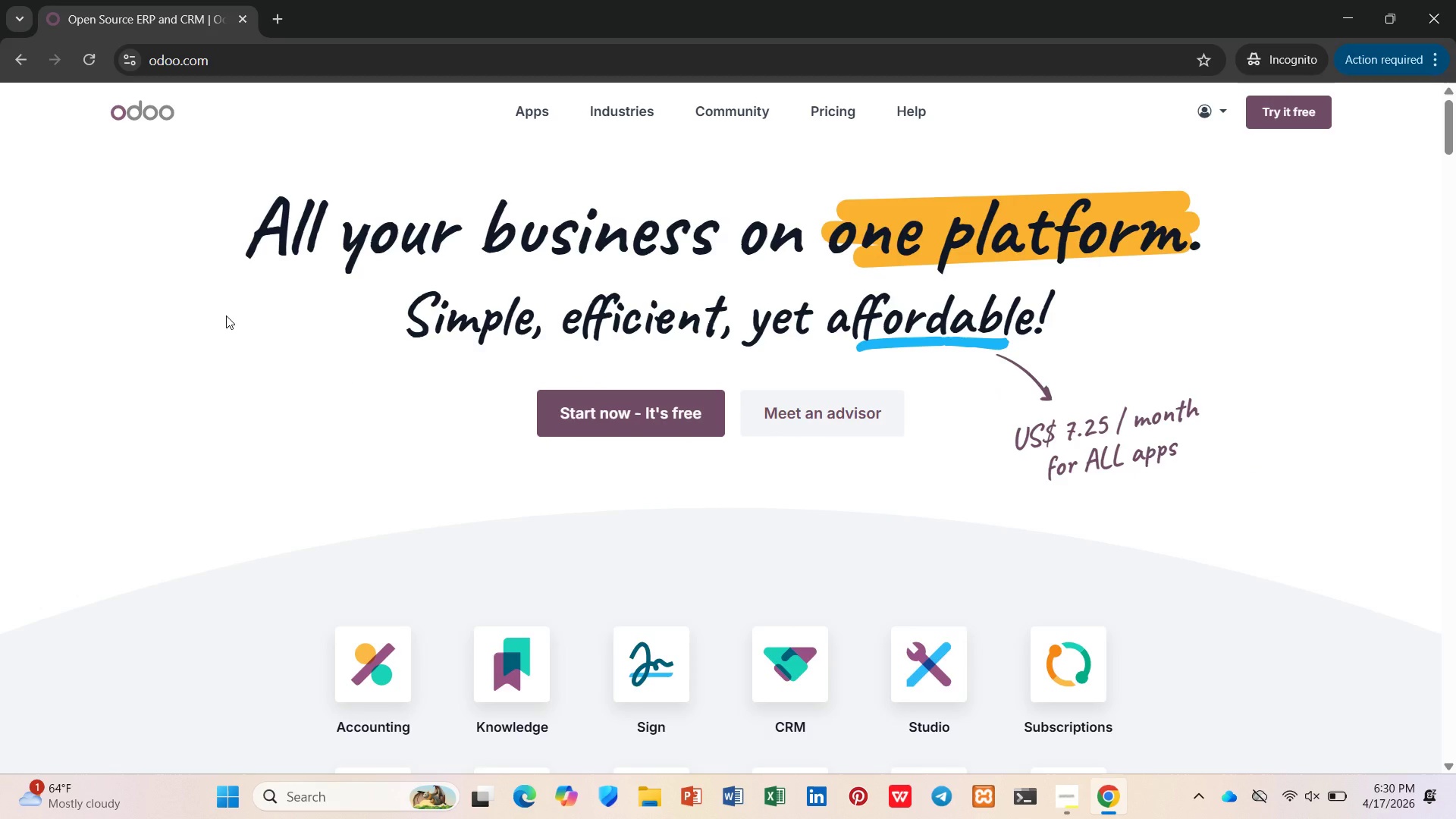 
wait(14.25)
 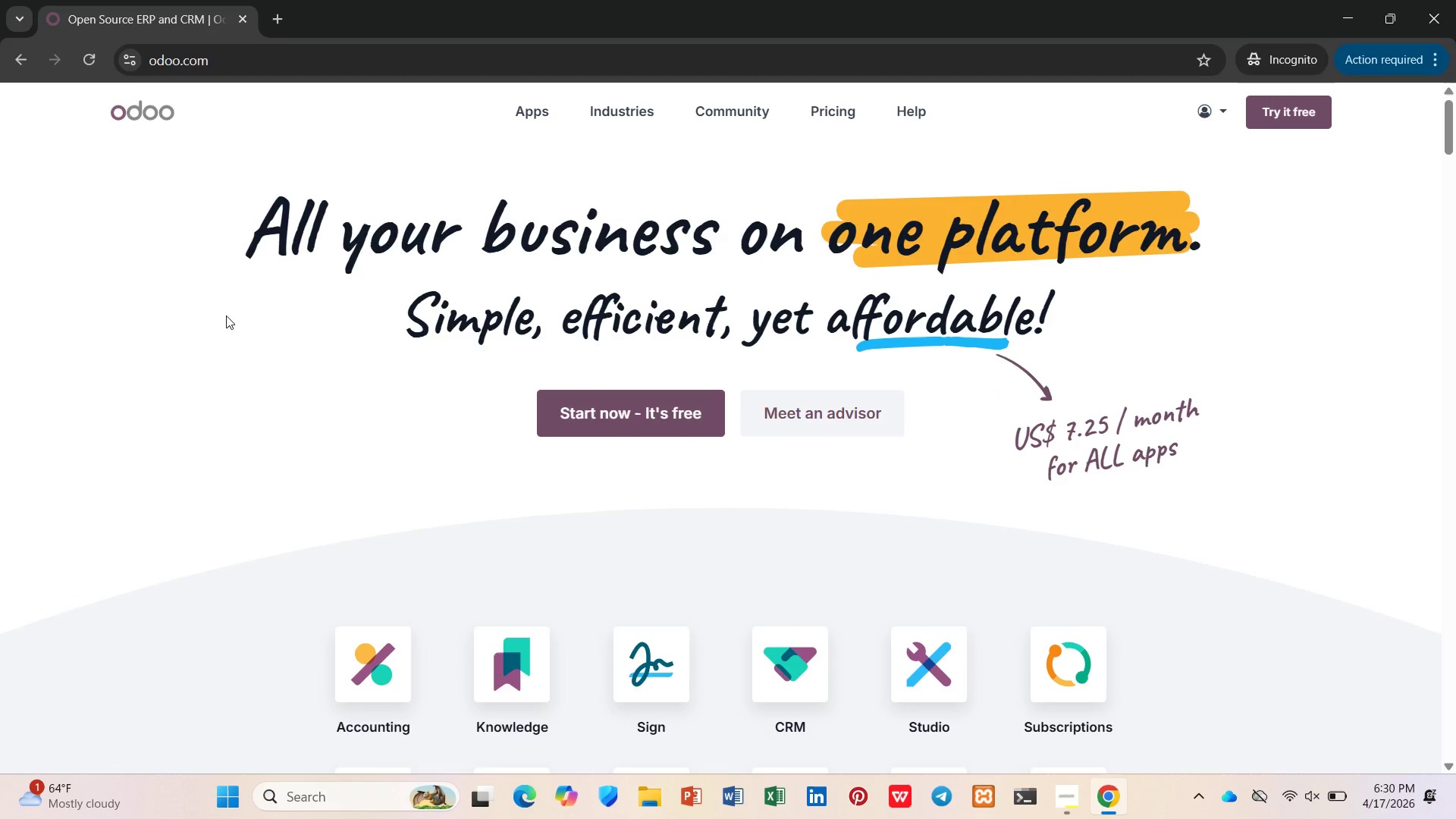 
scroll: coordinate [747, 592], scroll_direction: down, amount: 3.0
 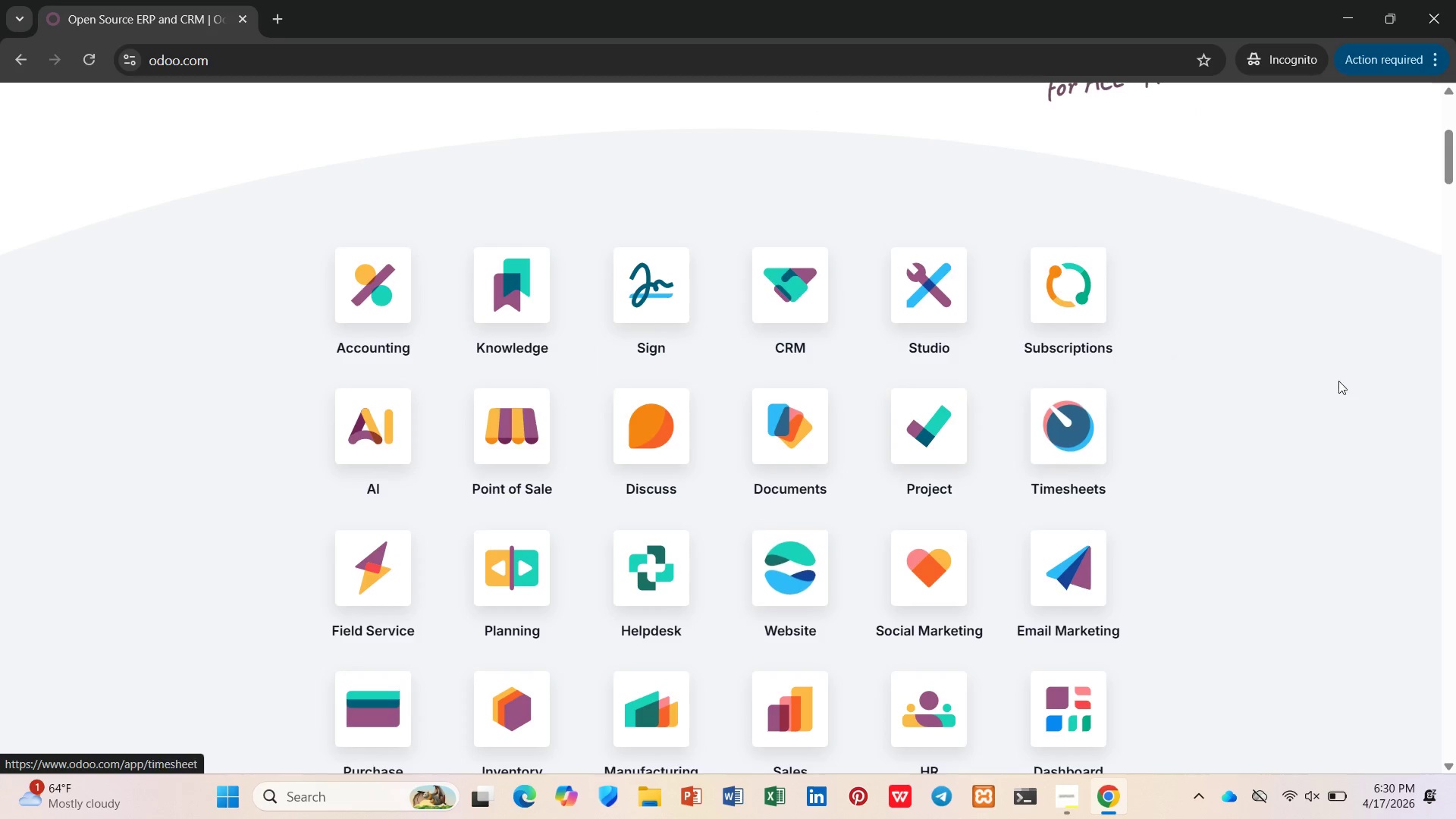 
scroll: coordinate [1361, 344], scroll_direction: up, amount: 3.0
 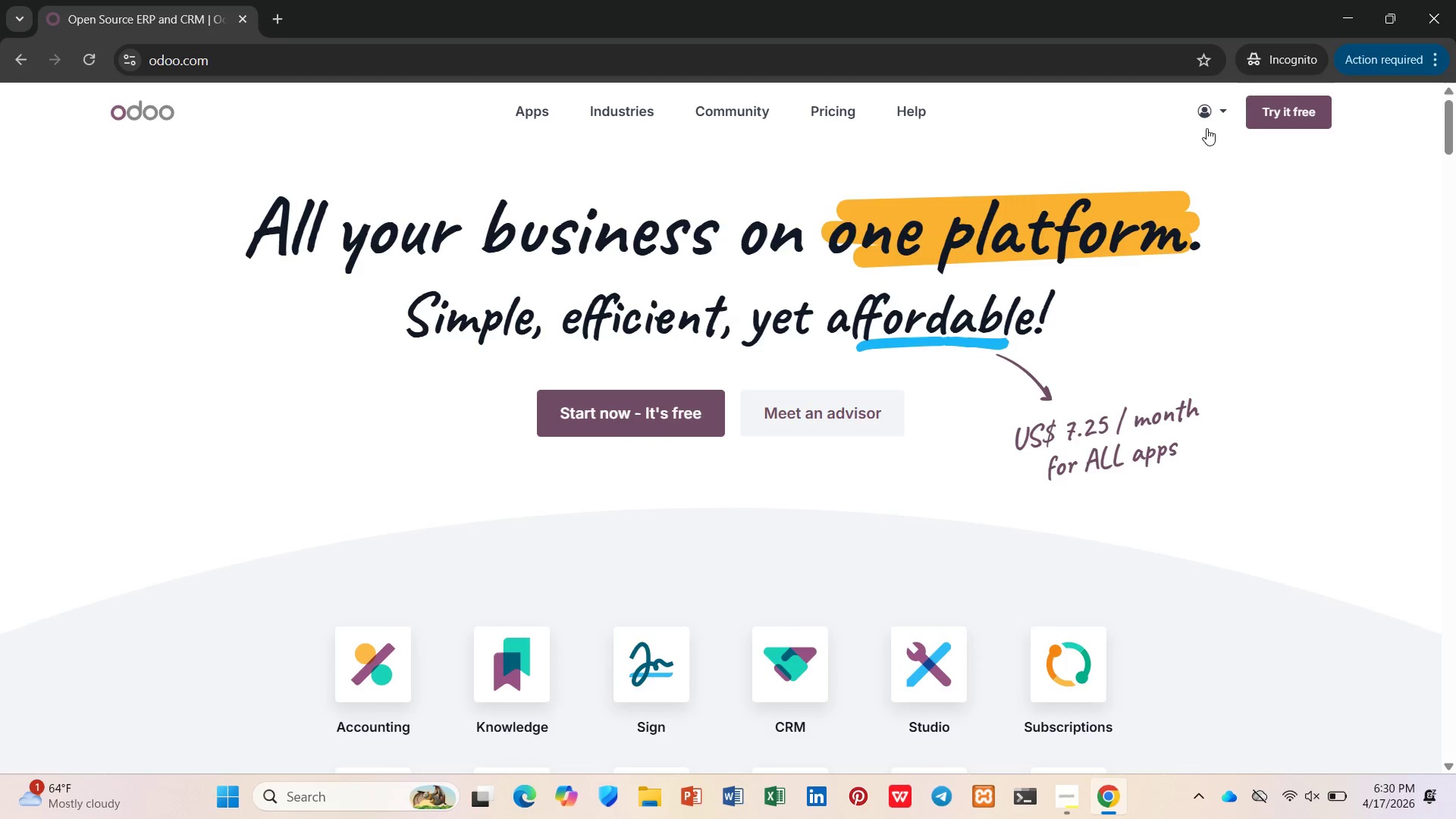 
left_click([1223, 118])
 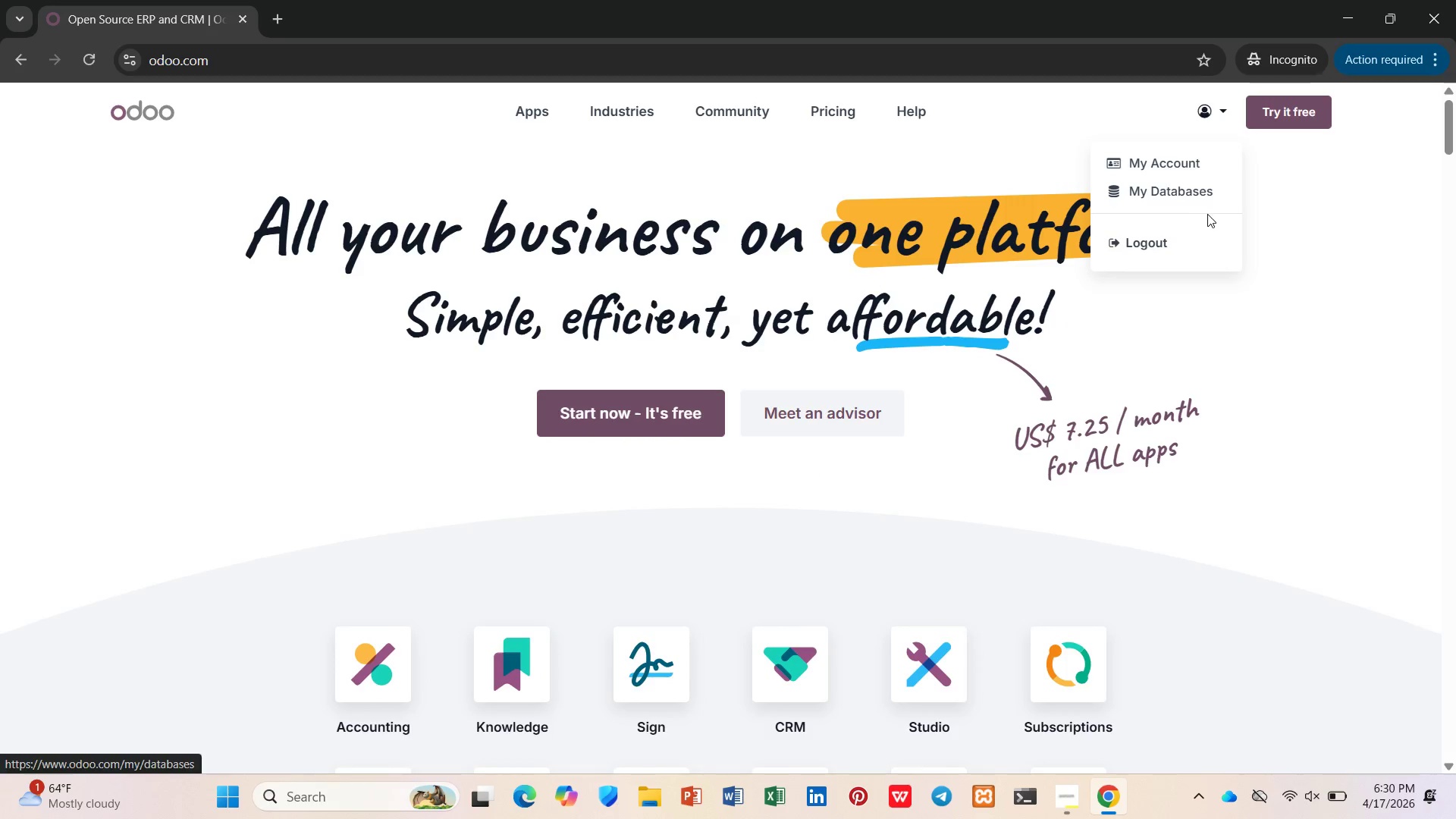 
left_click([1209, 193])
 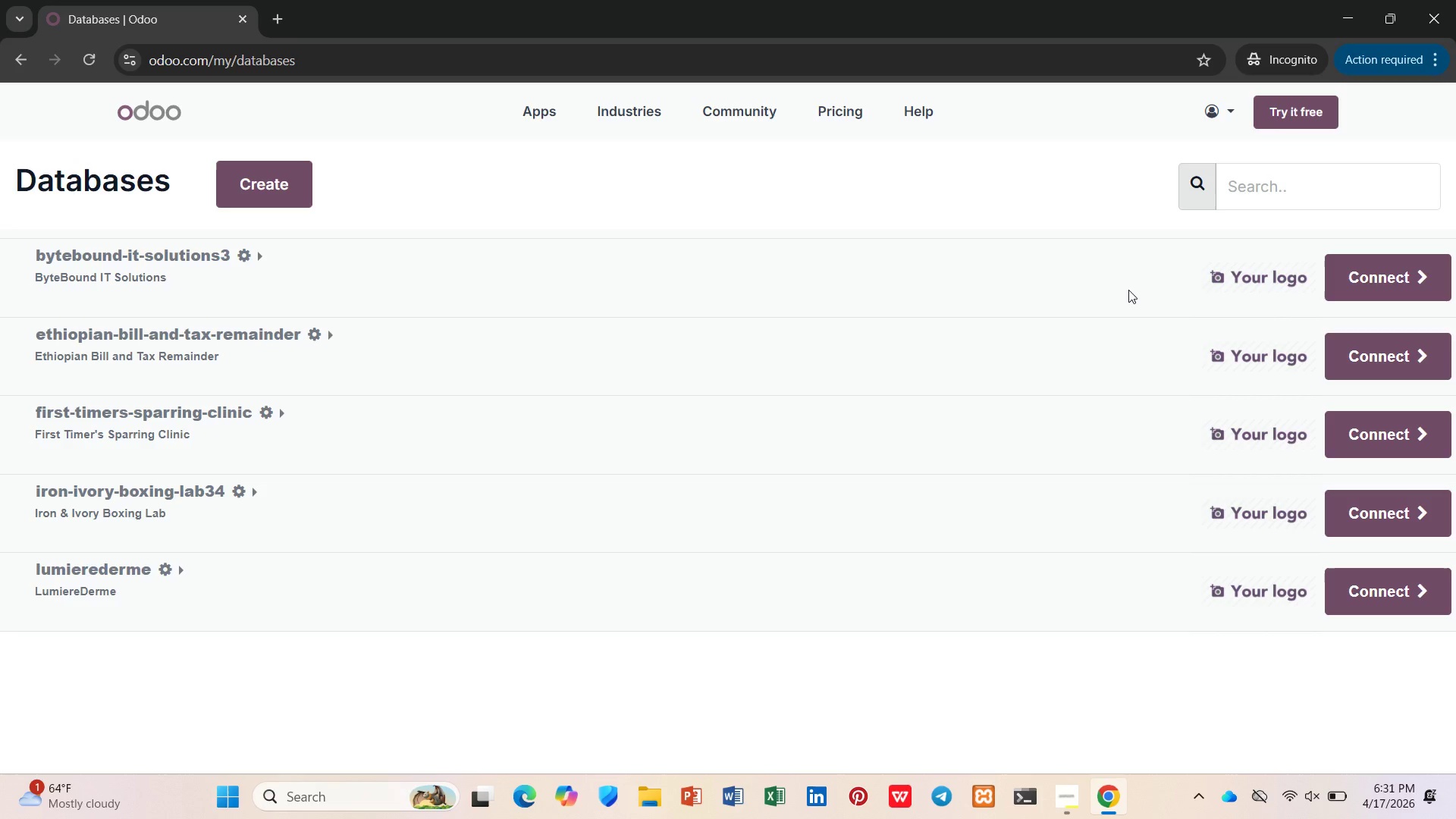 
wait(63.22)
 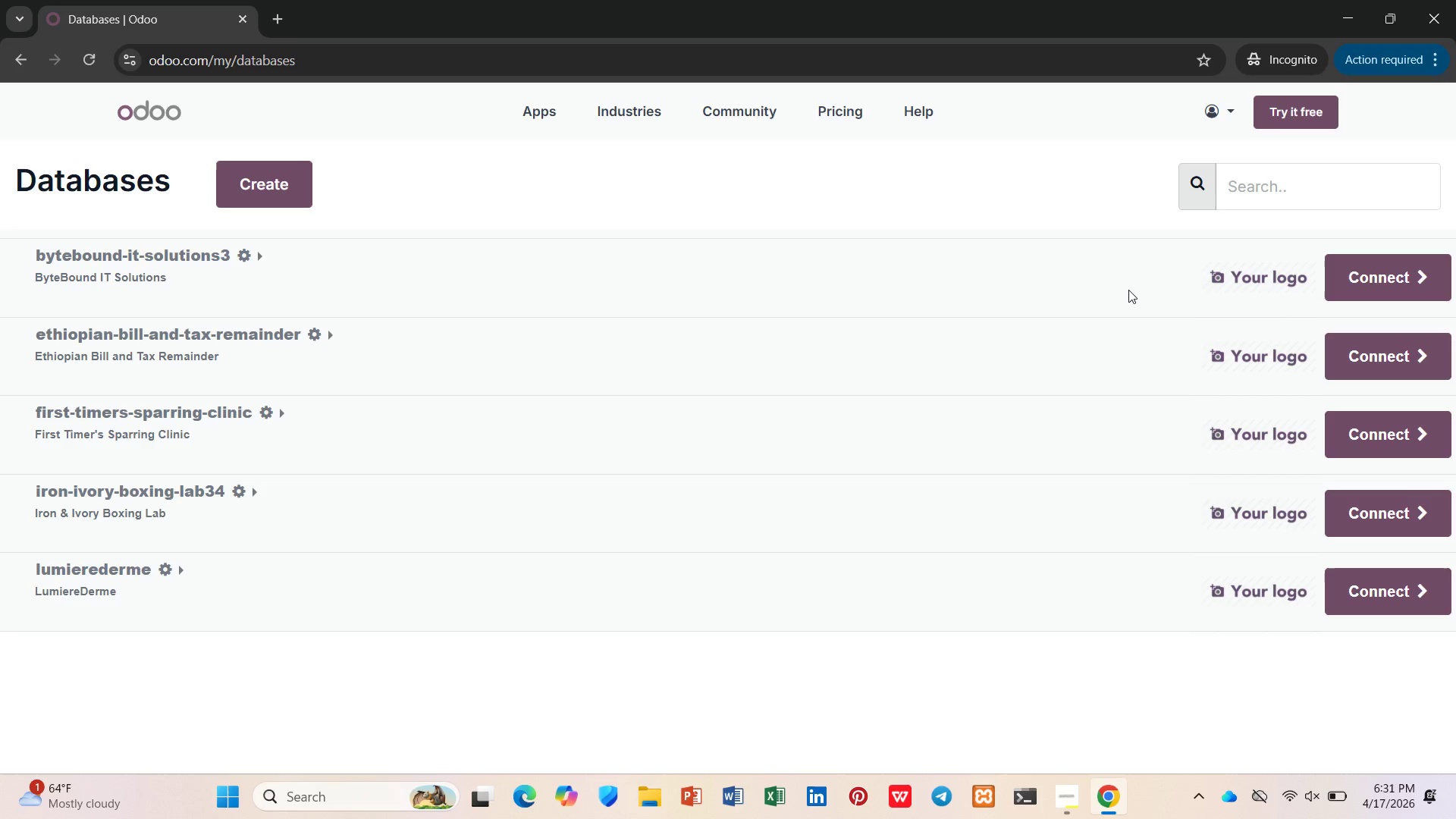 
left_click([50, 570])
 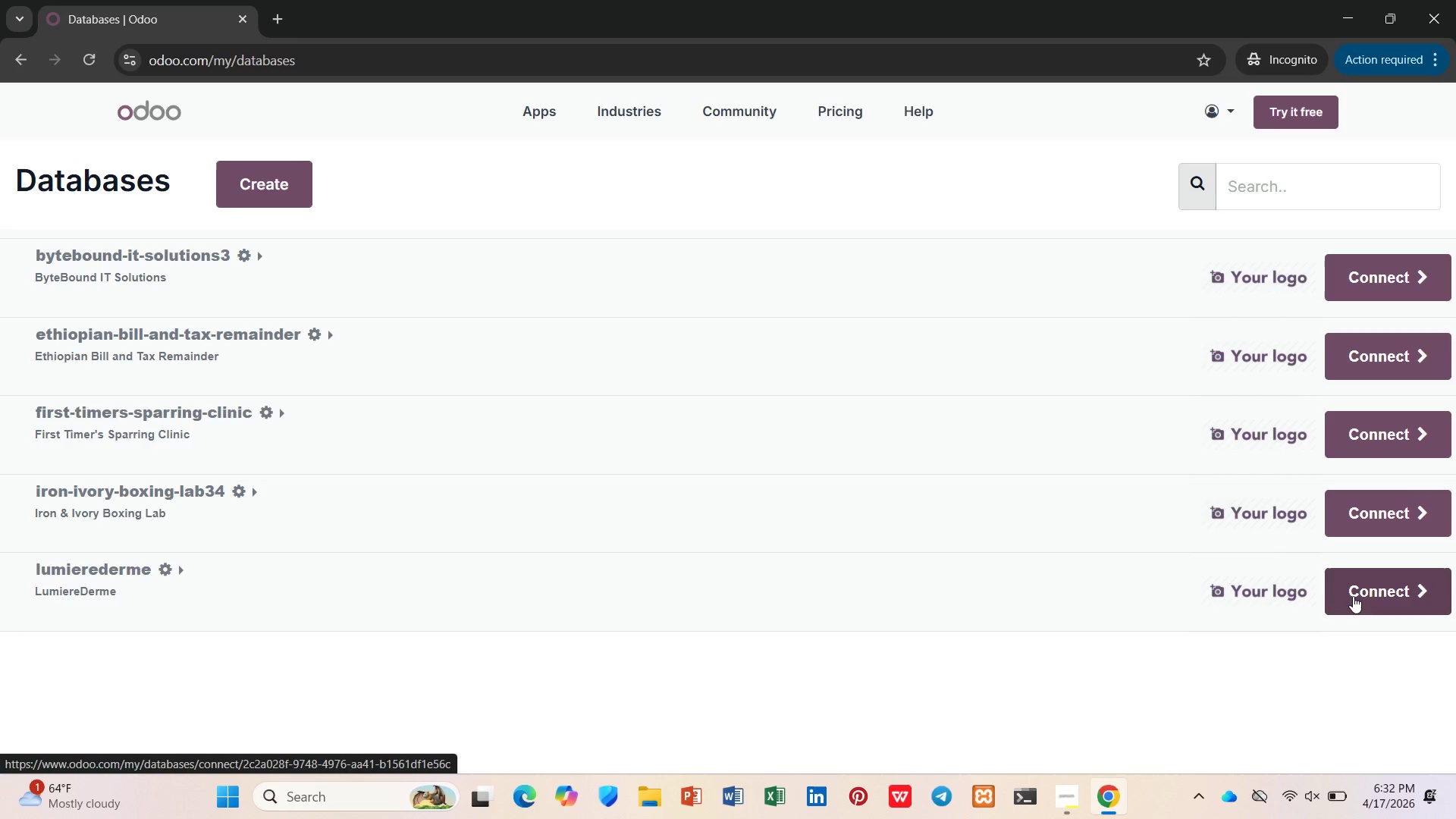 
wait(17.81)
 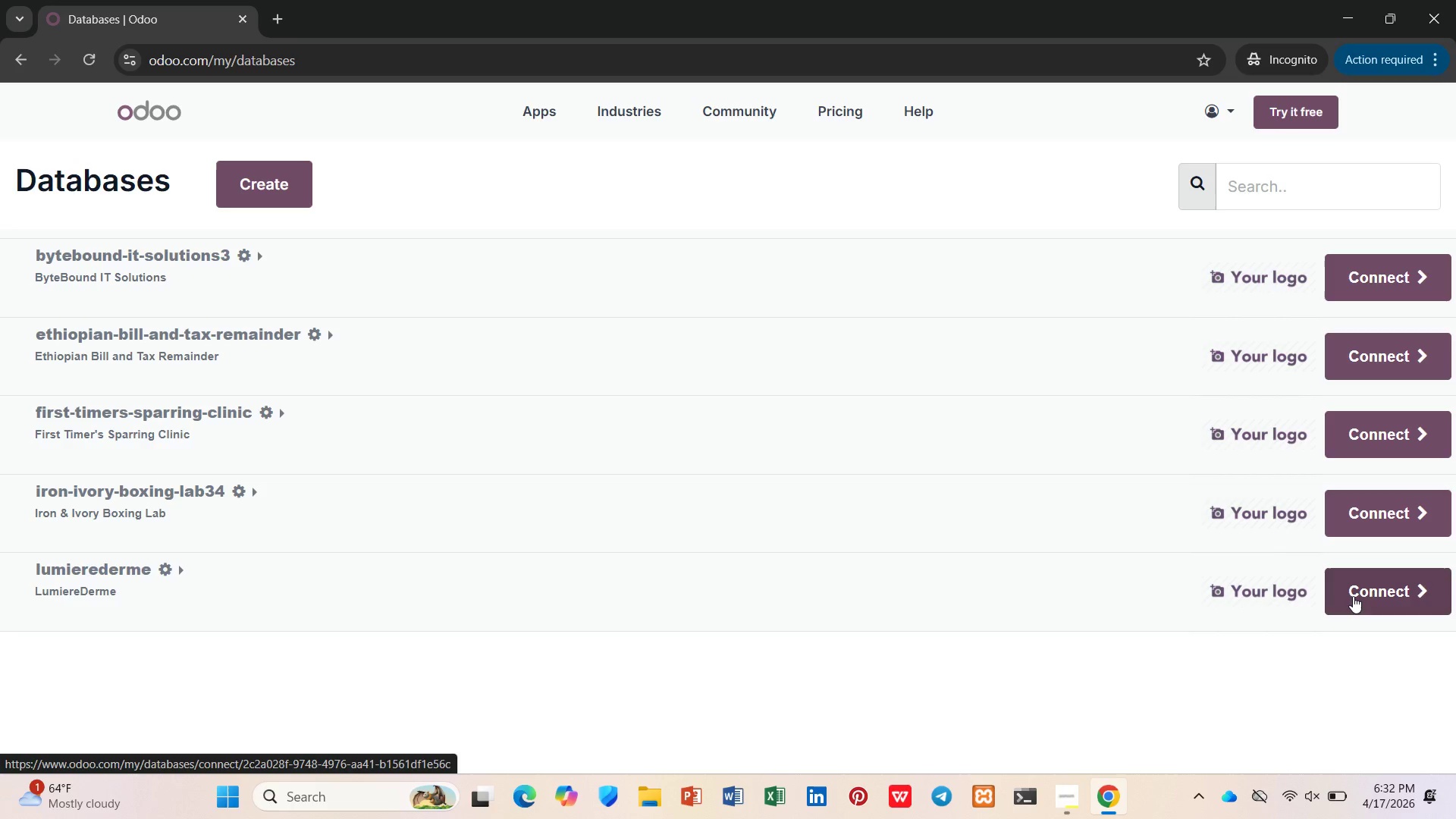 
left_click([1364, 598])
 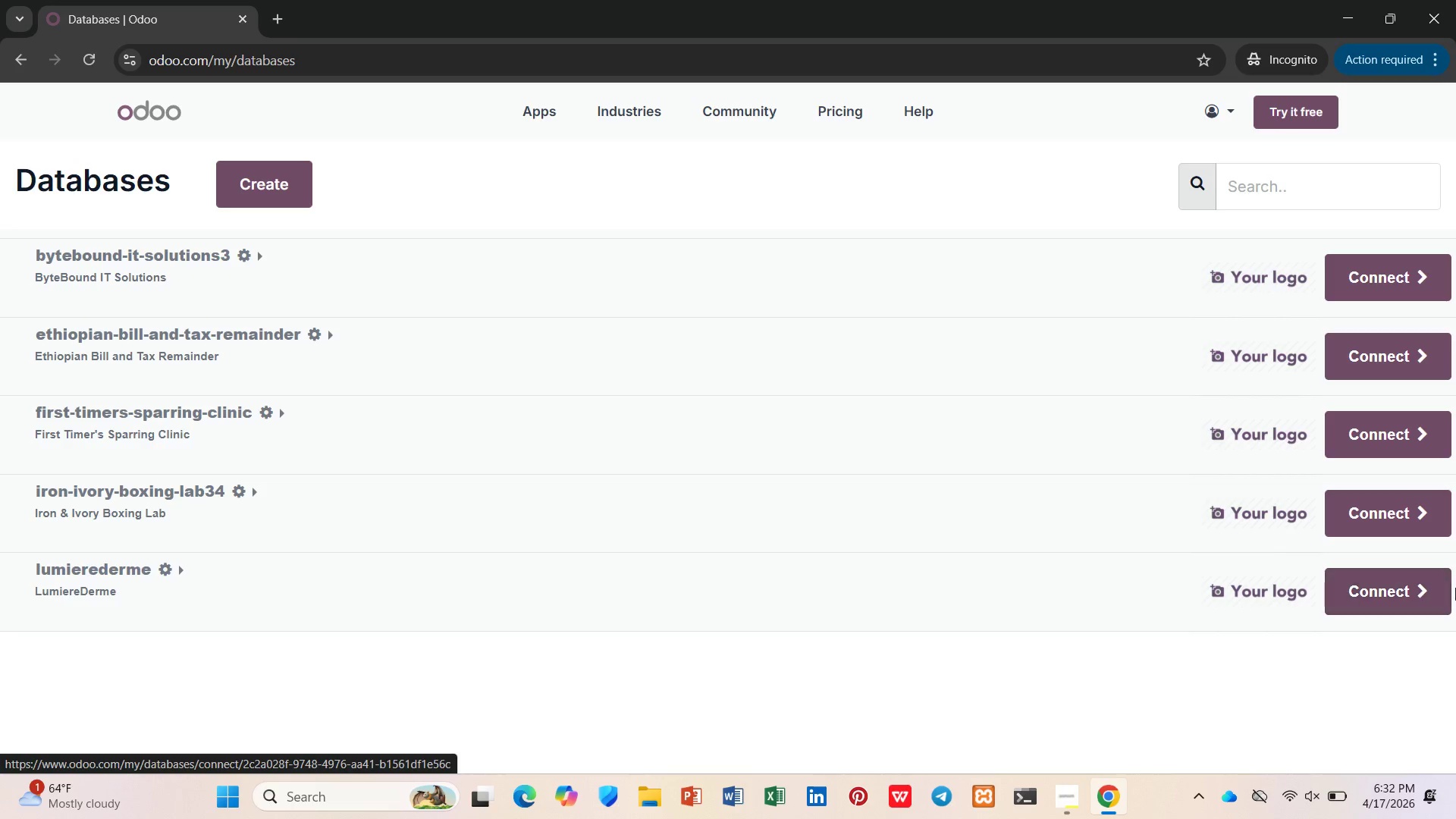 
left_click([1418, 579])
 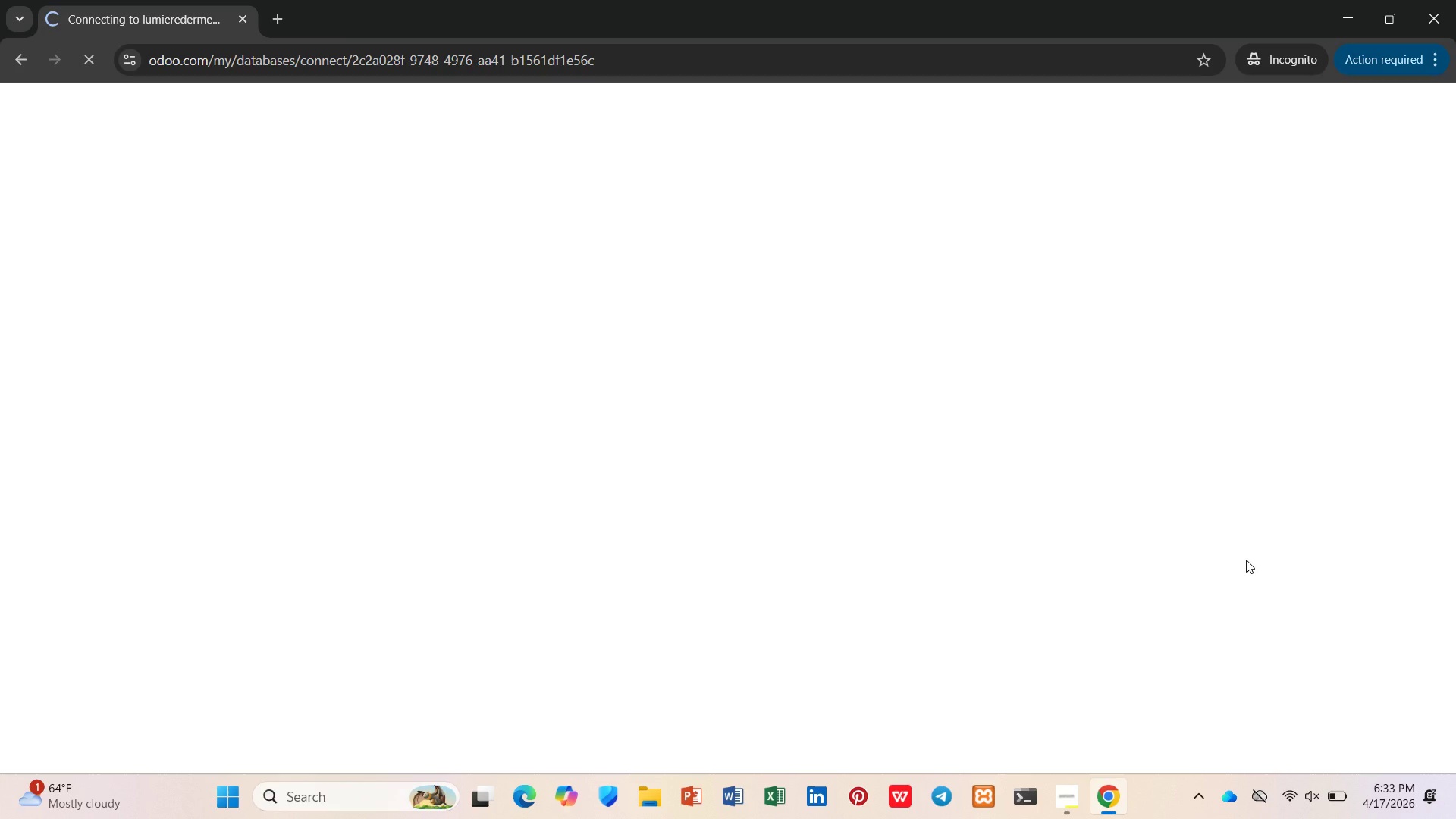 
wait(89.05)
 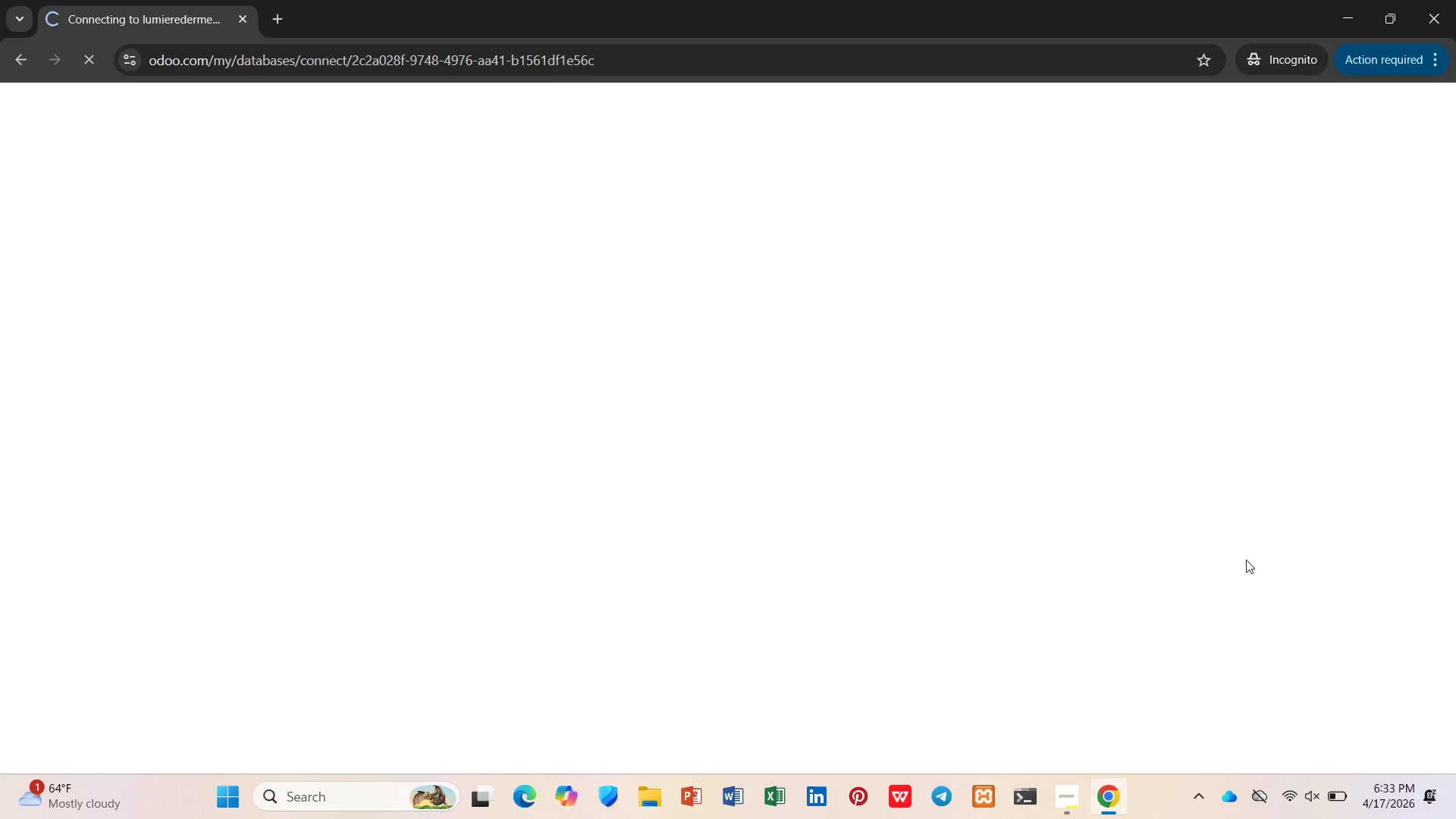 
left_click([1050, 803])